 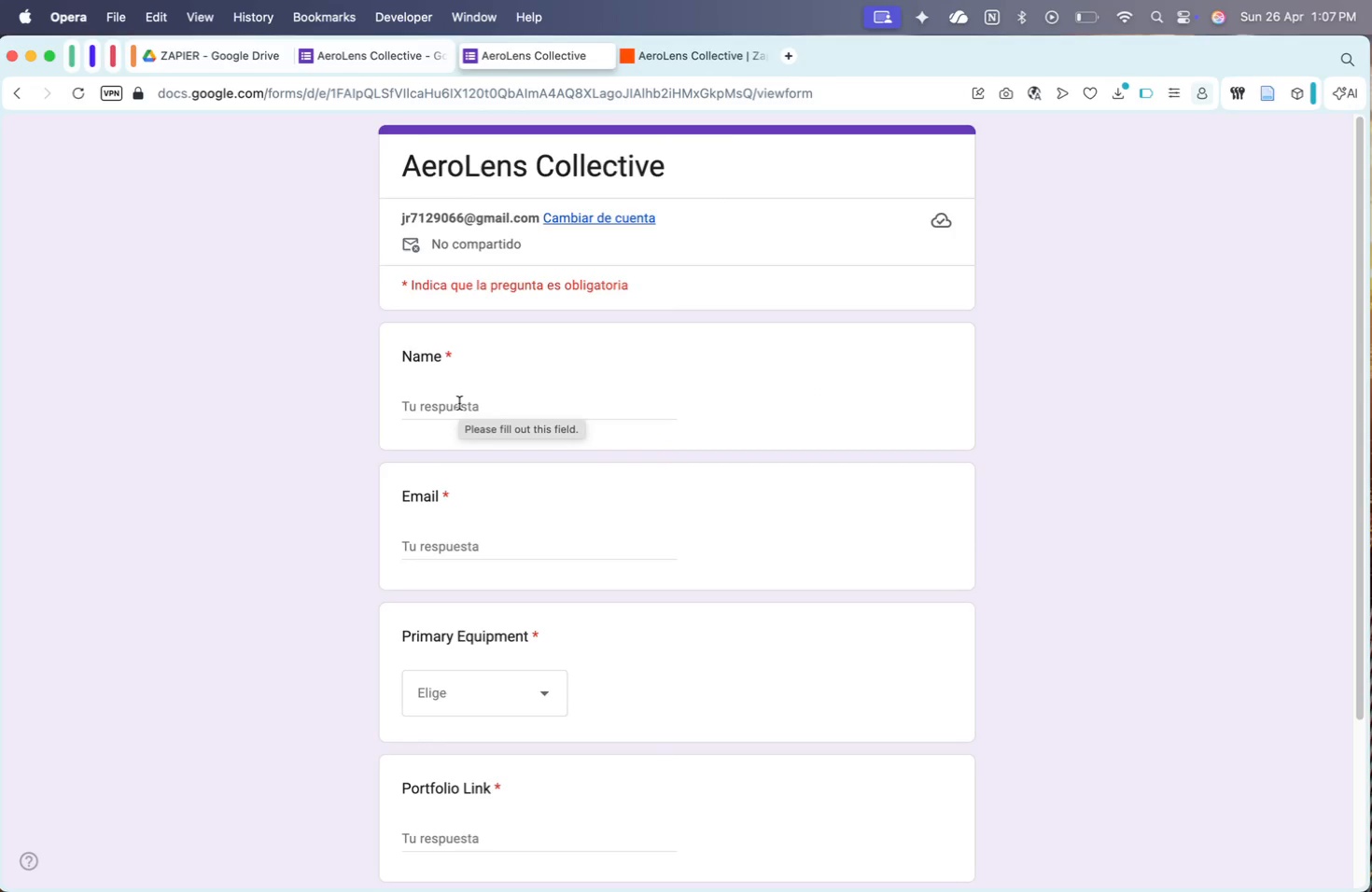 
left_click([459, 403])
 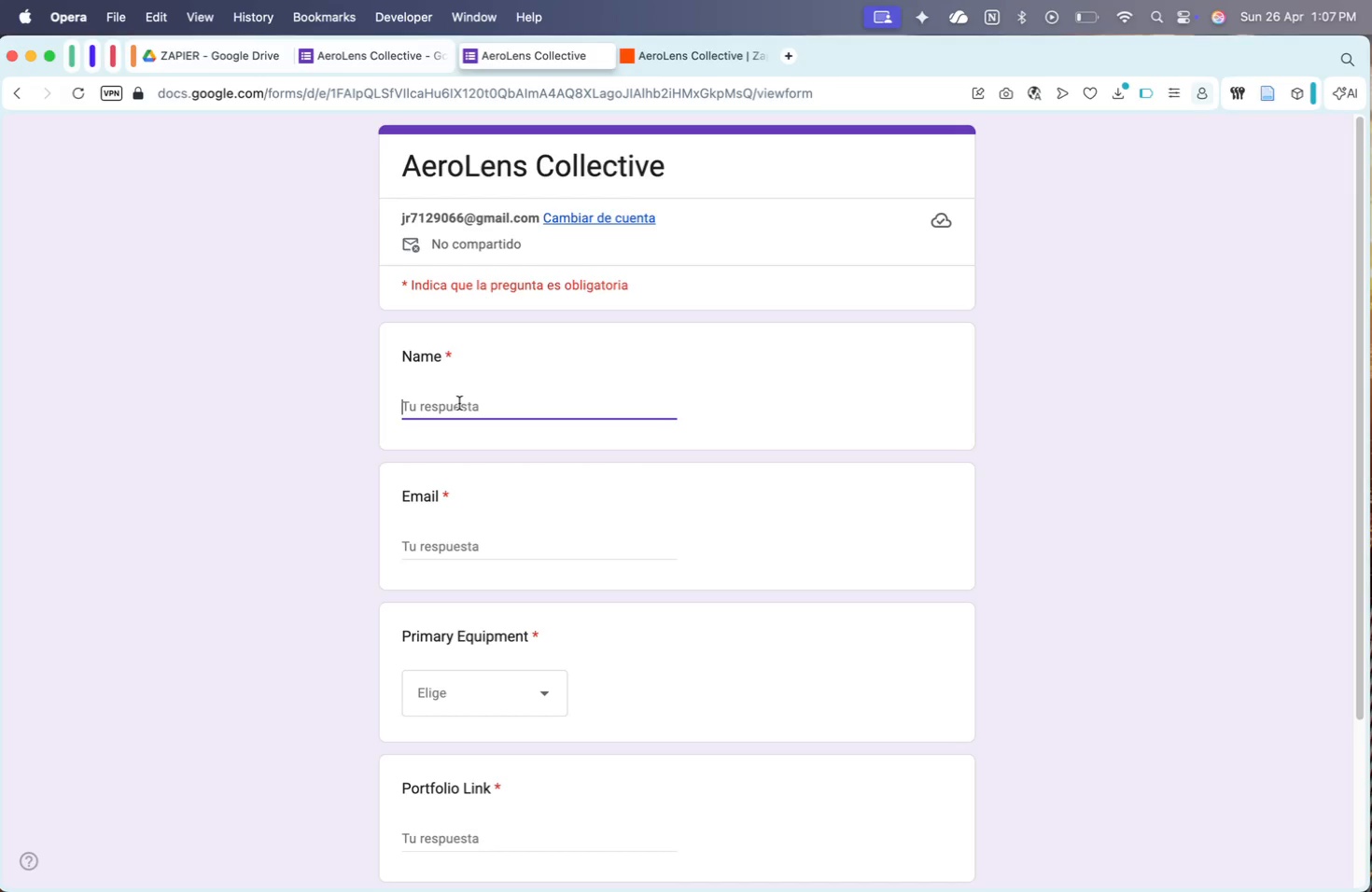 
wait(10.94)
 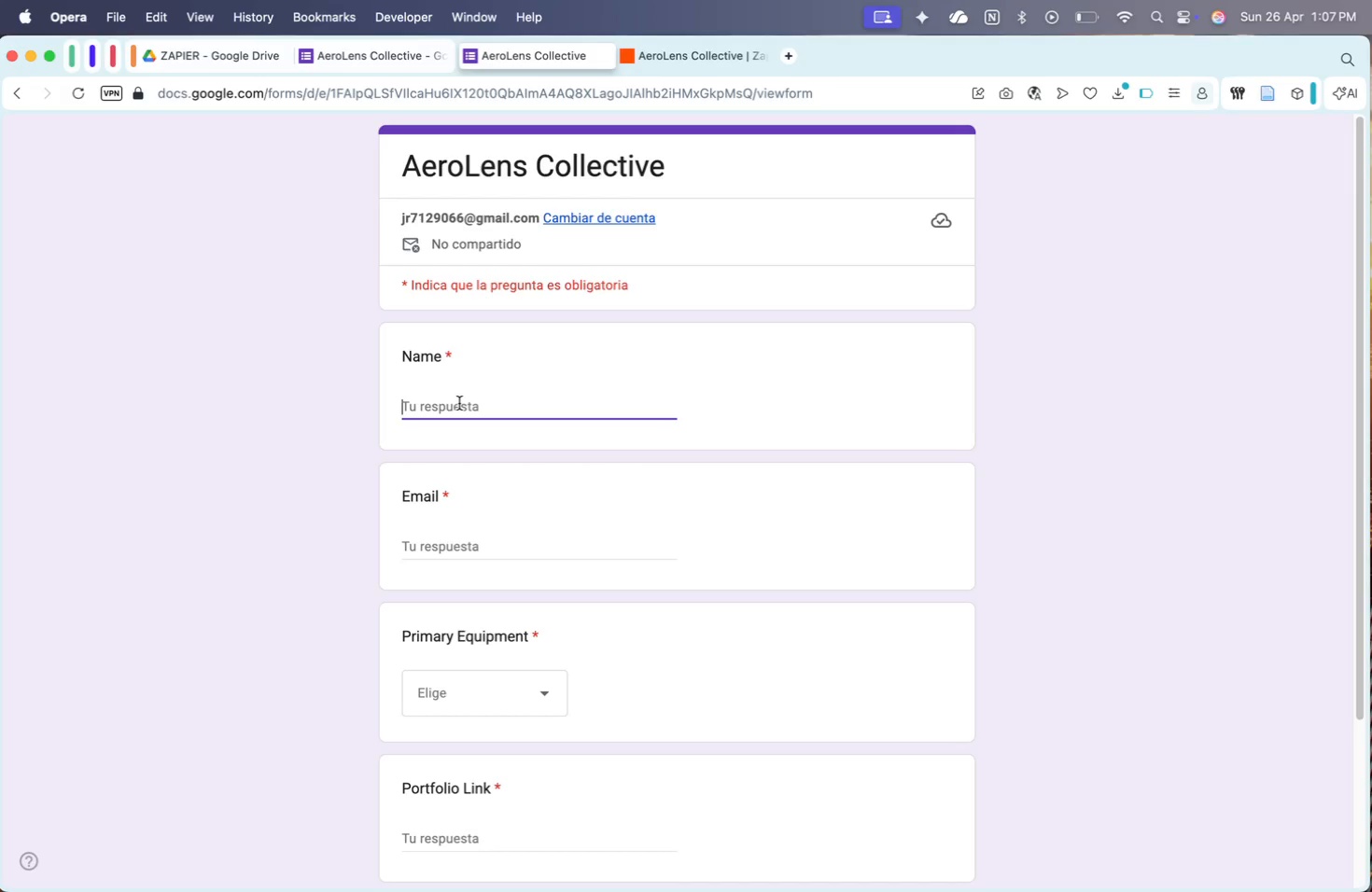 
type(Chriss )
 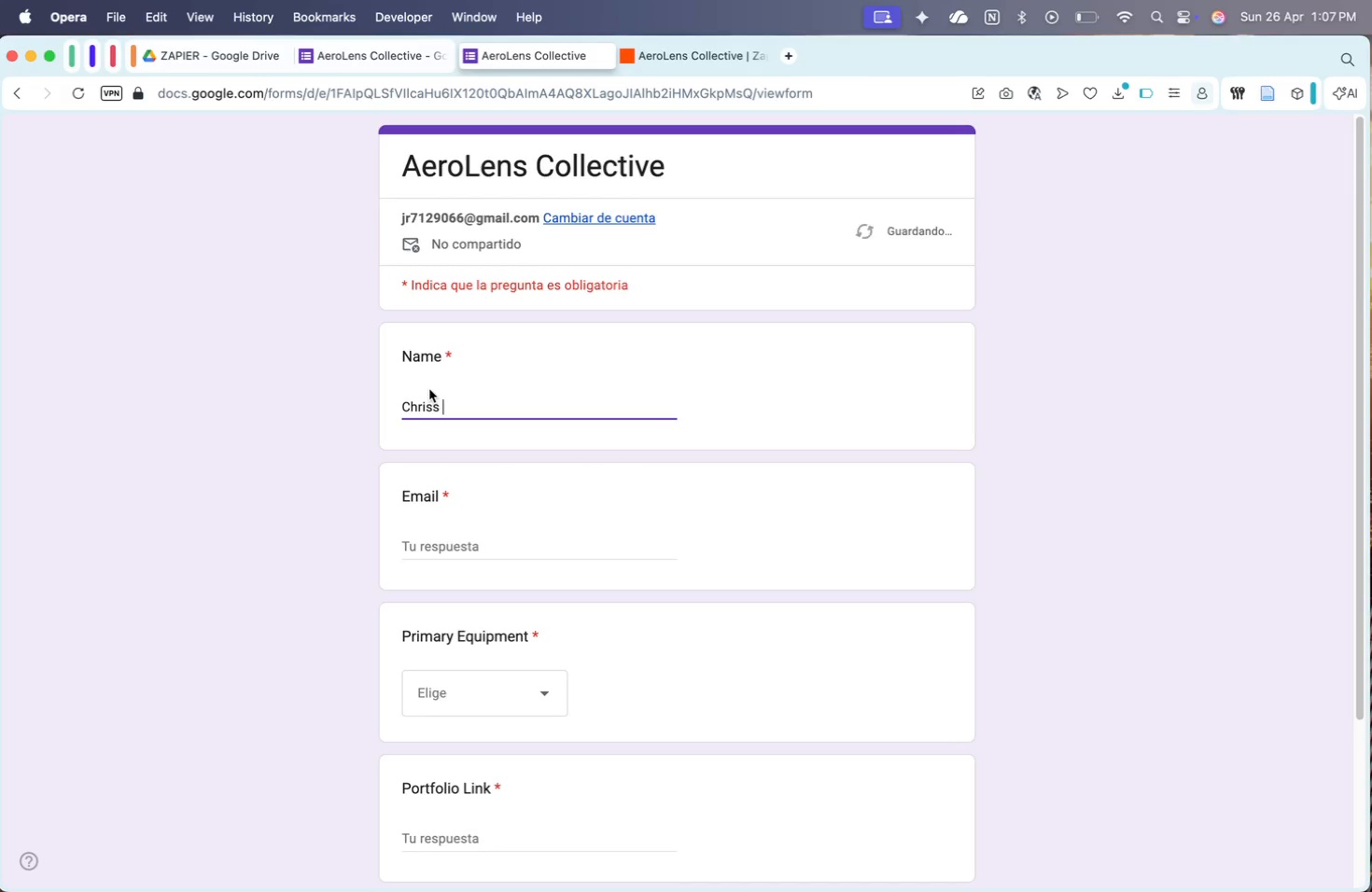 
type(Mckay)
 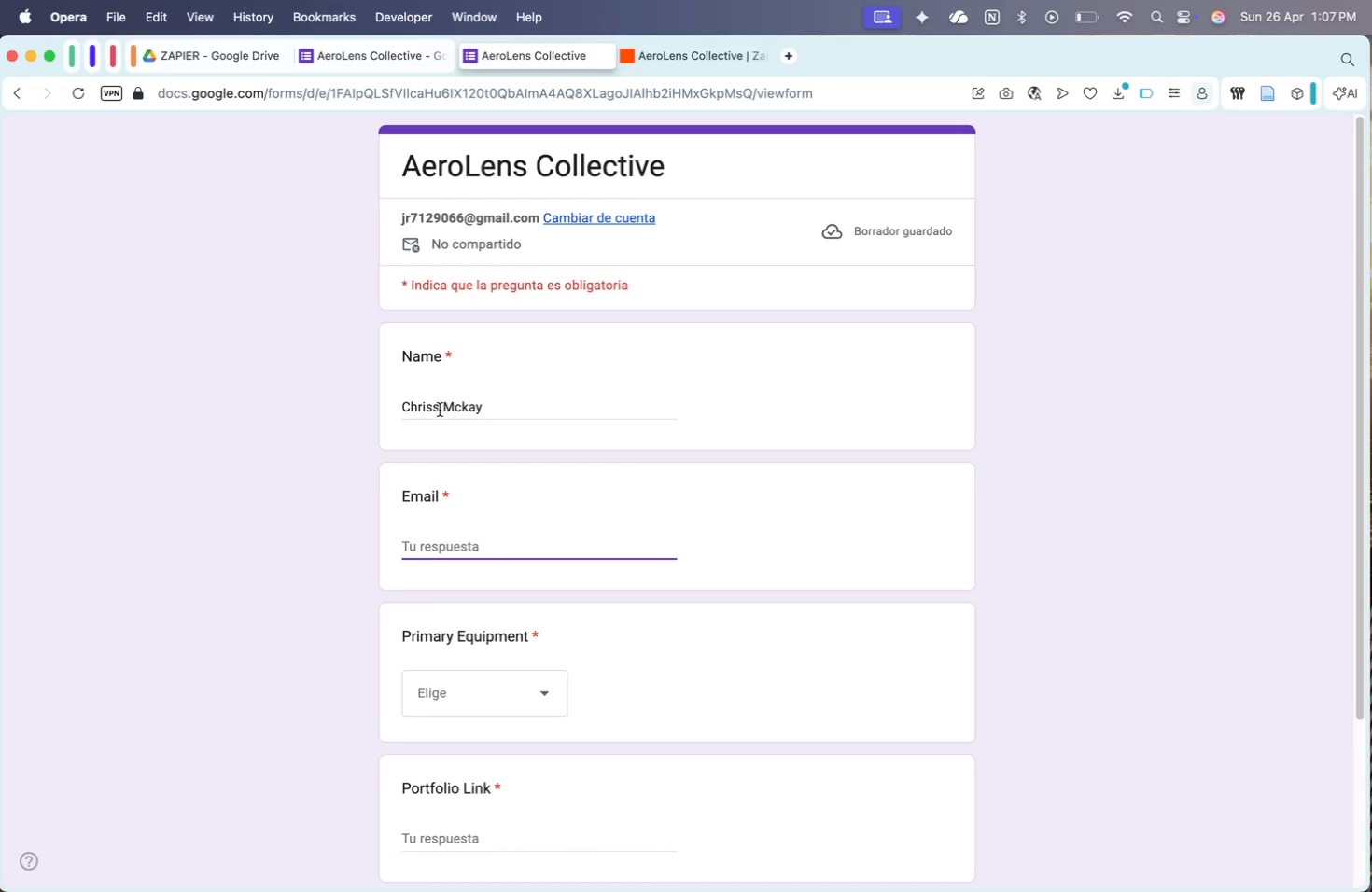 
key(Backspace)
type(chma)
key(Backspace)
type(c98@gmail.com)
 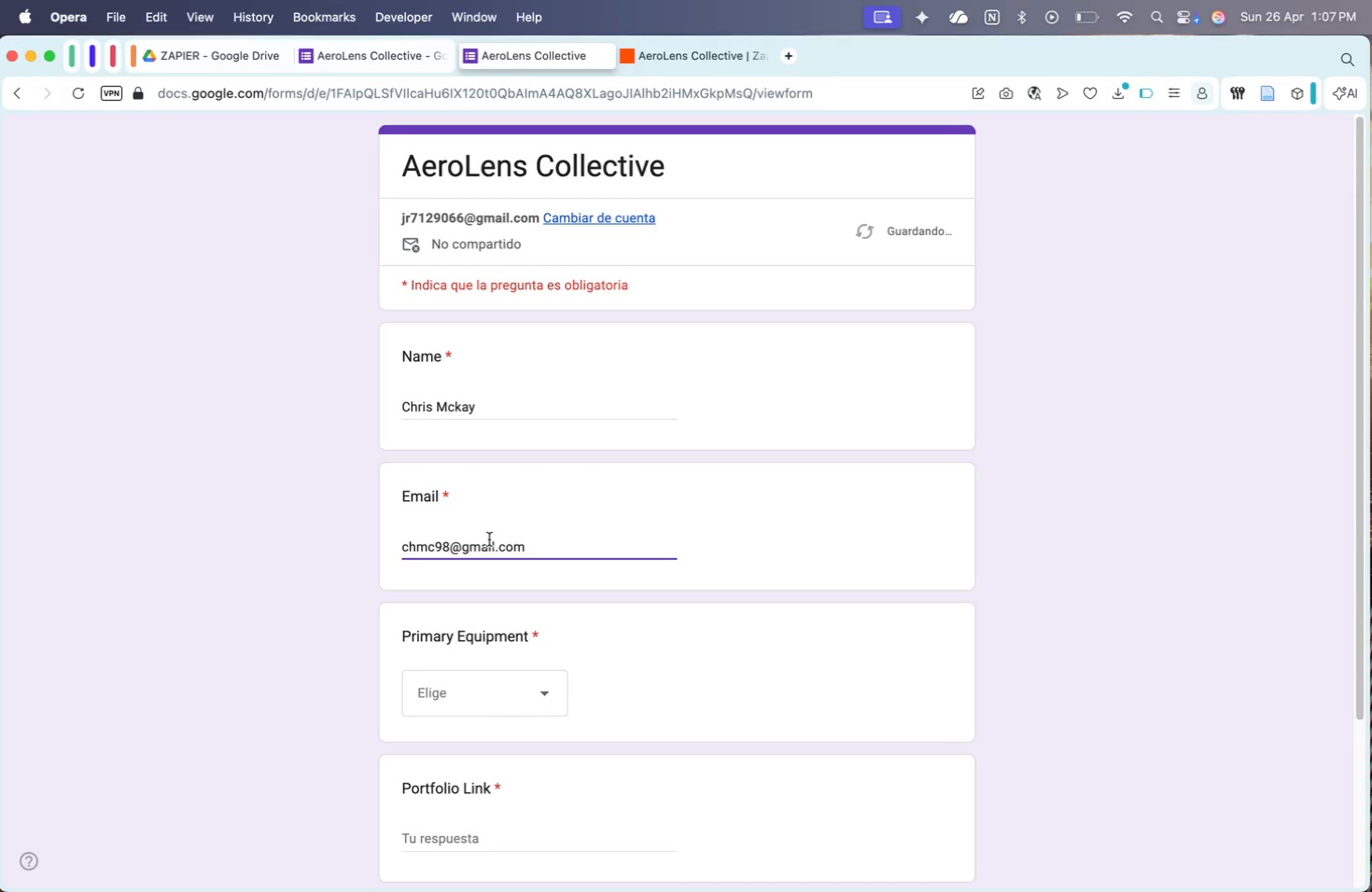 
scroll: coordinate [488, 538], scroll_direction: down, amount: 12.0
 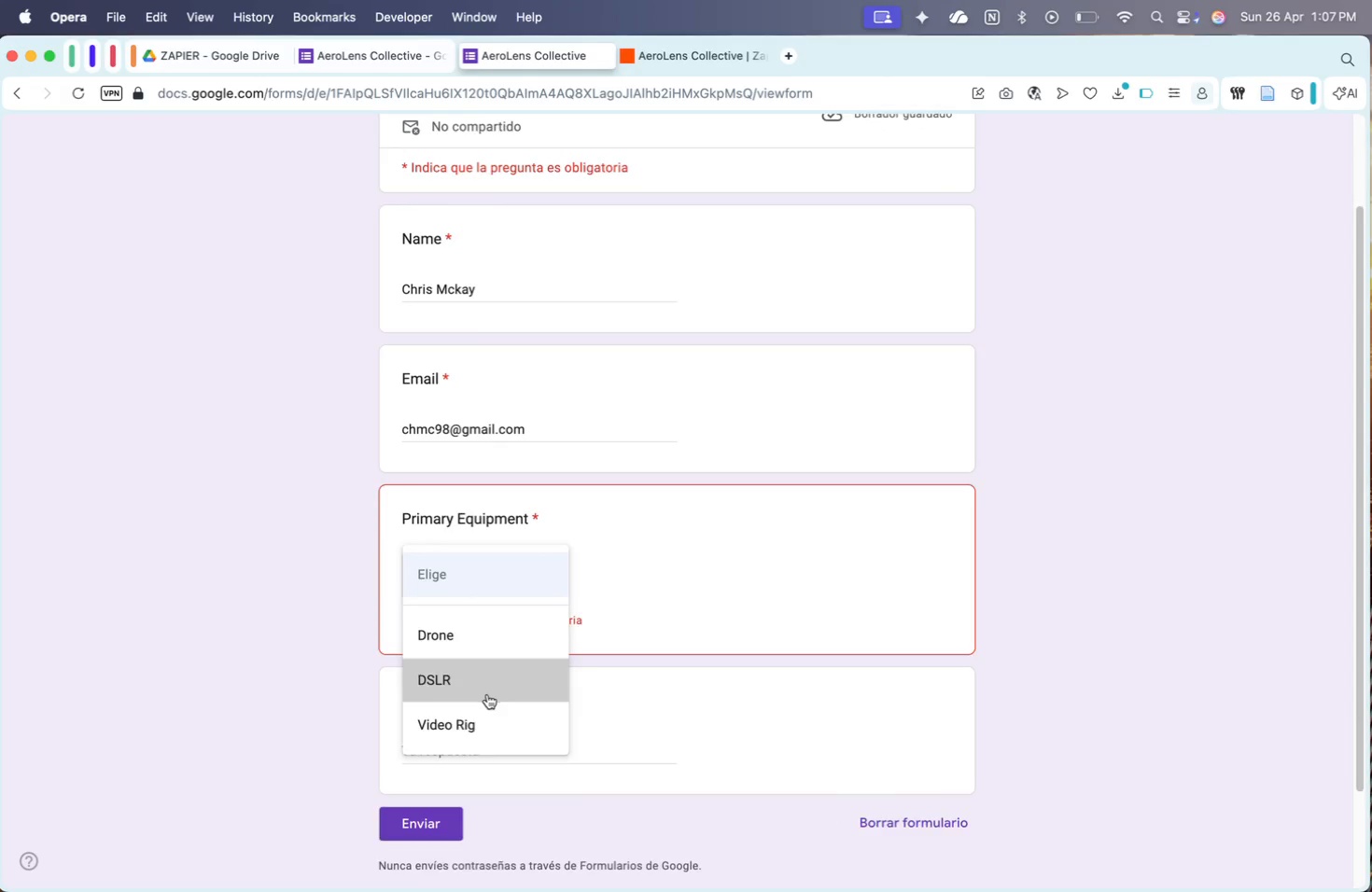 
left_click([483, 726])